 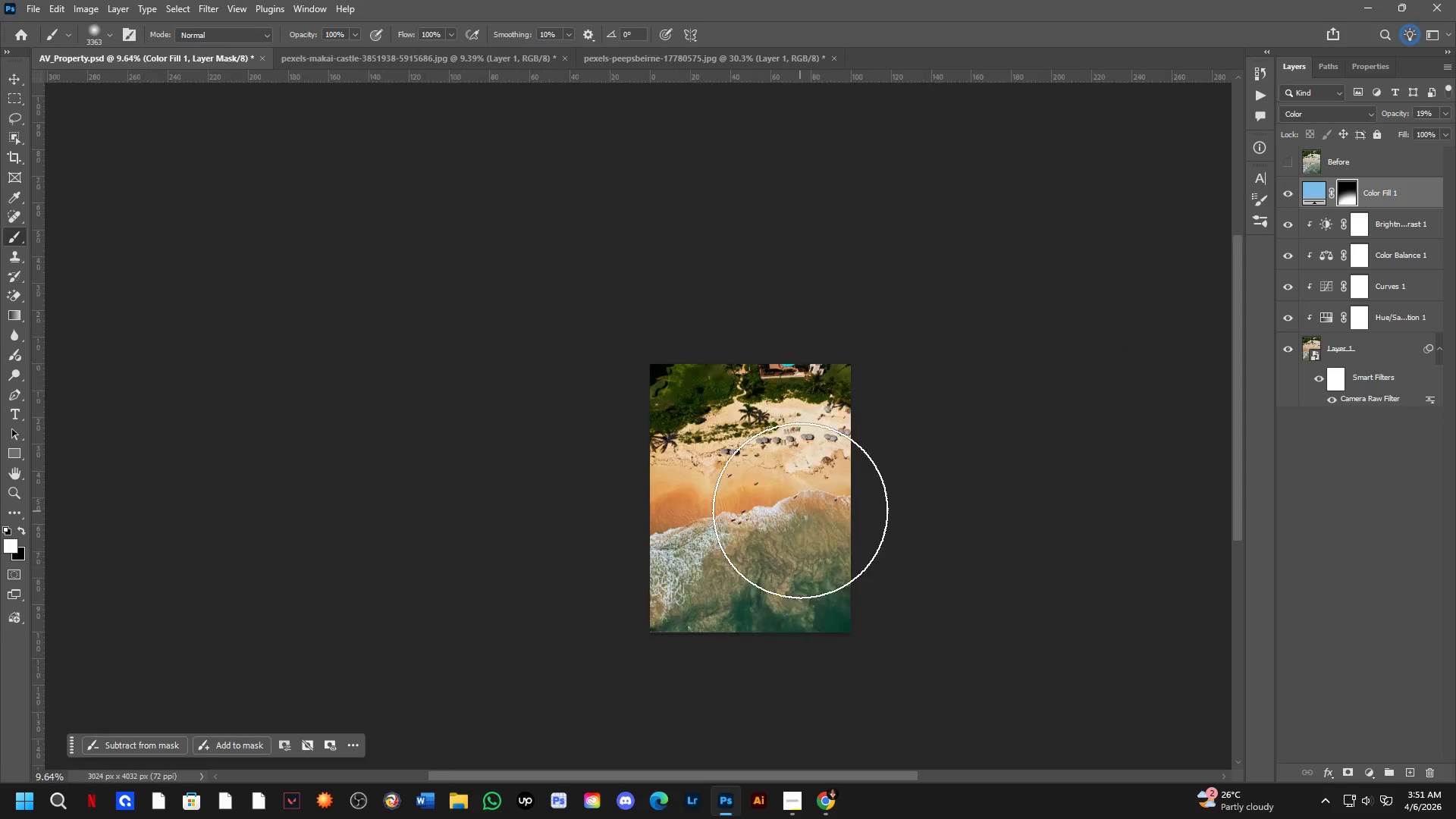 
left_click_drag(start_coordinate=[784, 490], to_coordinate=[780, 488])
 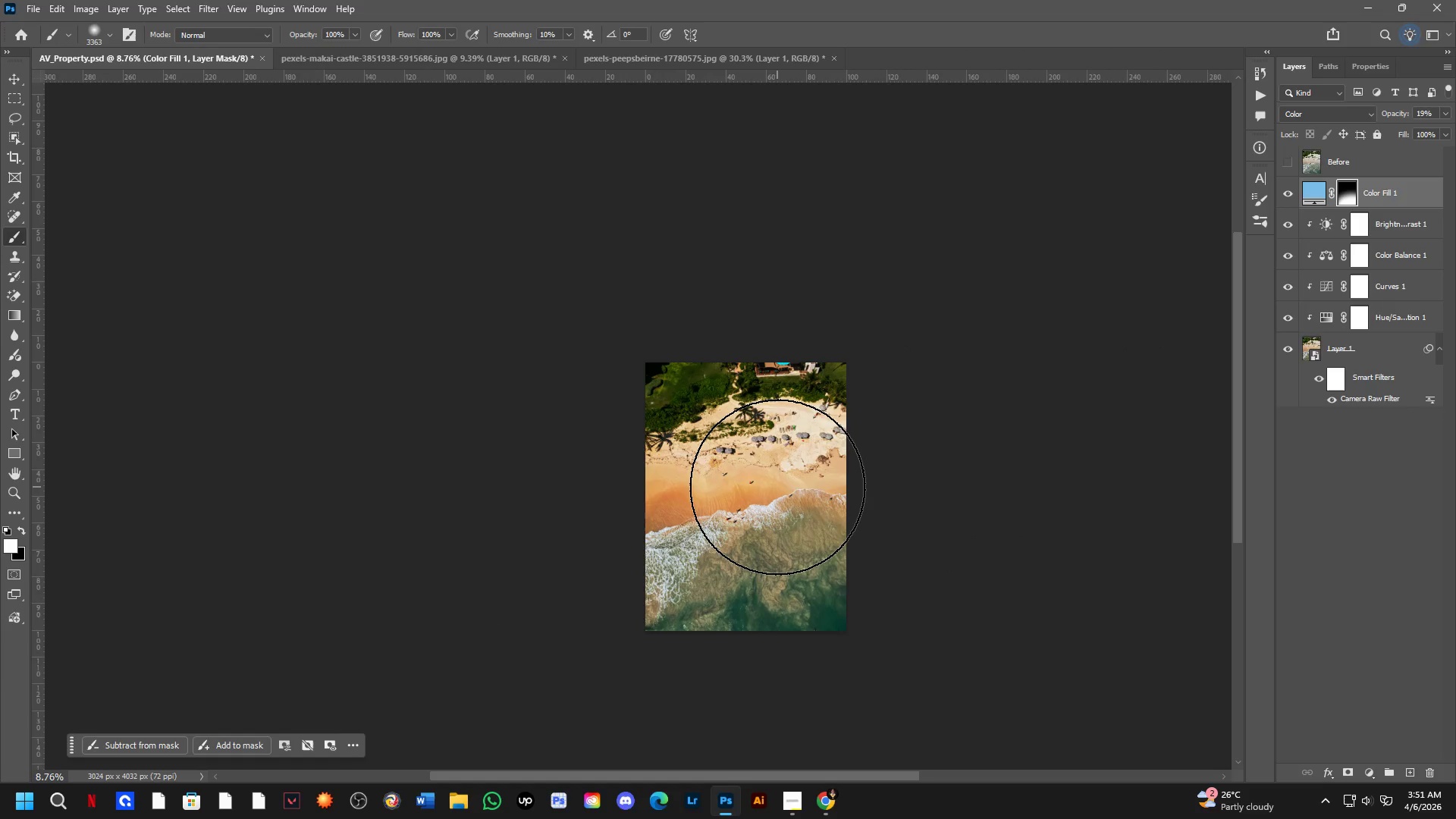 
scroll: coordinate [802, 515], scroll_direction: down, amount: 3.0
 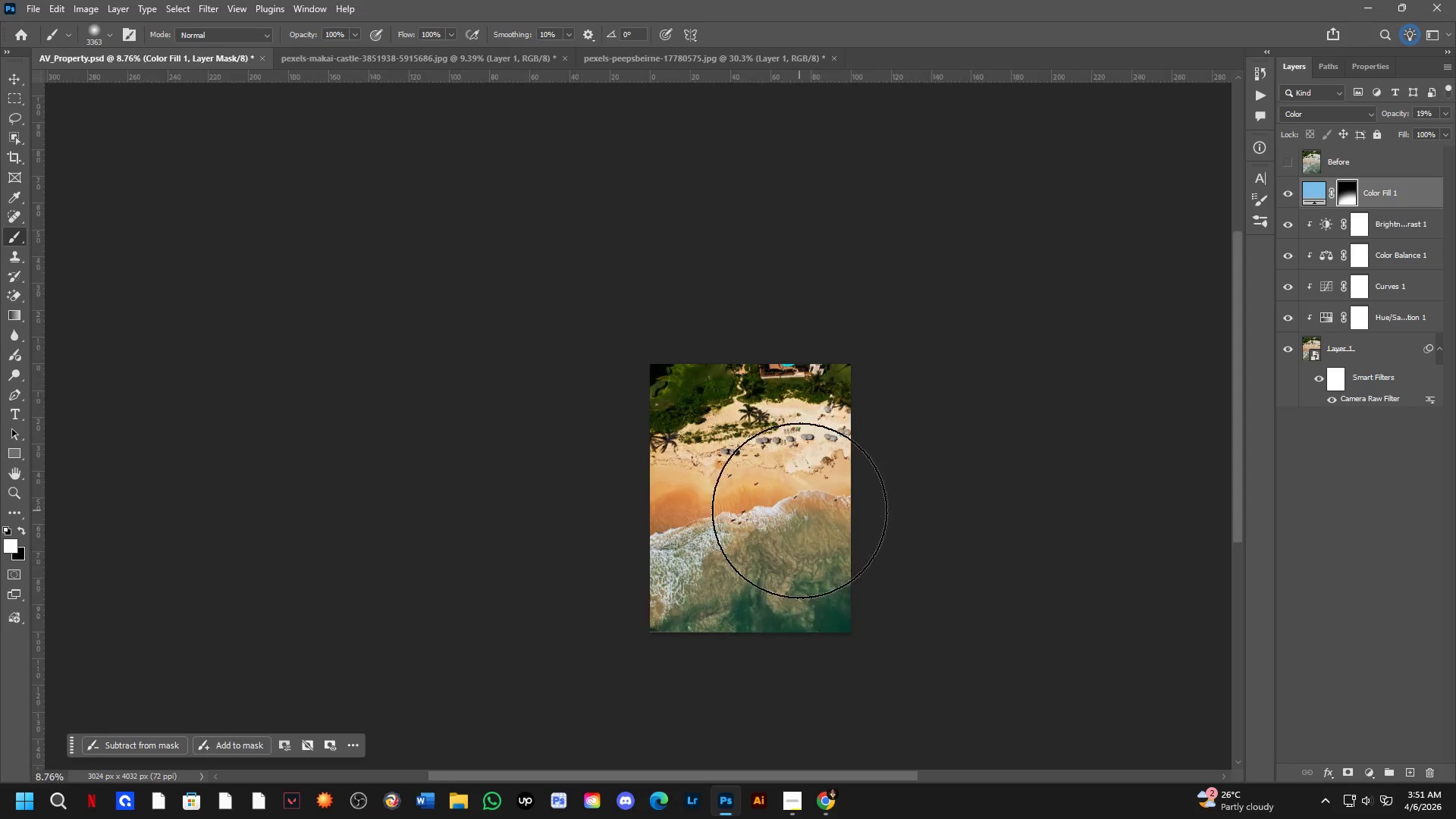 
key(Alt+AltLeft)
 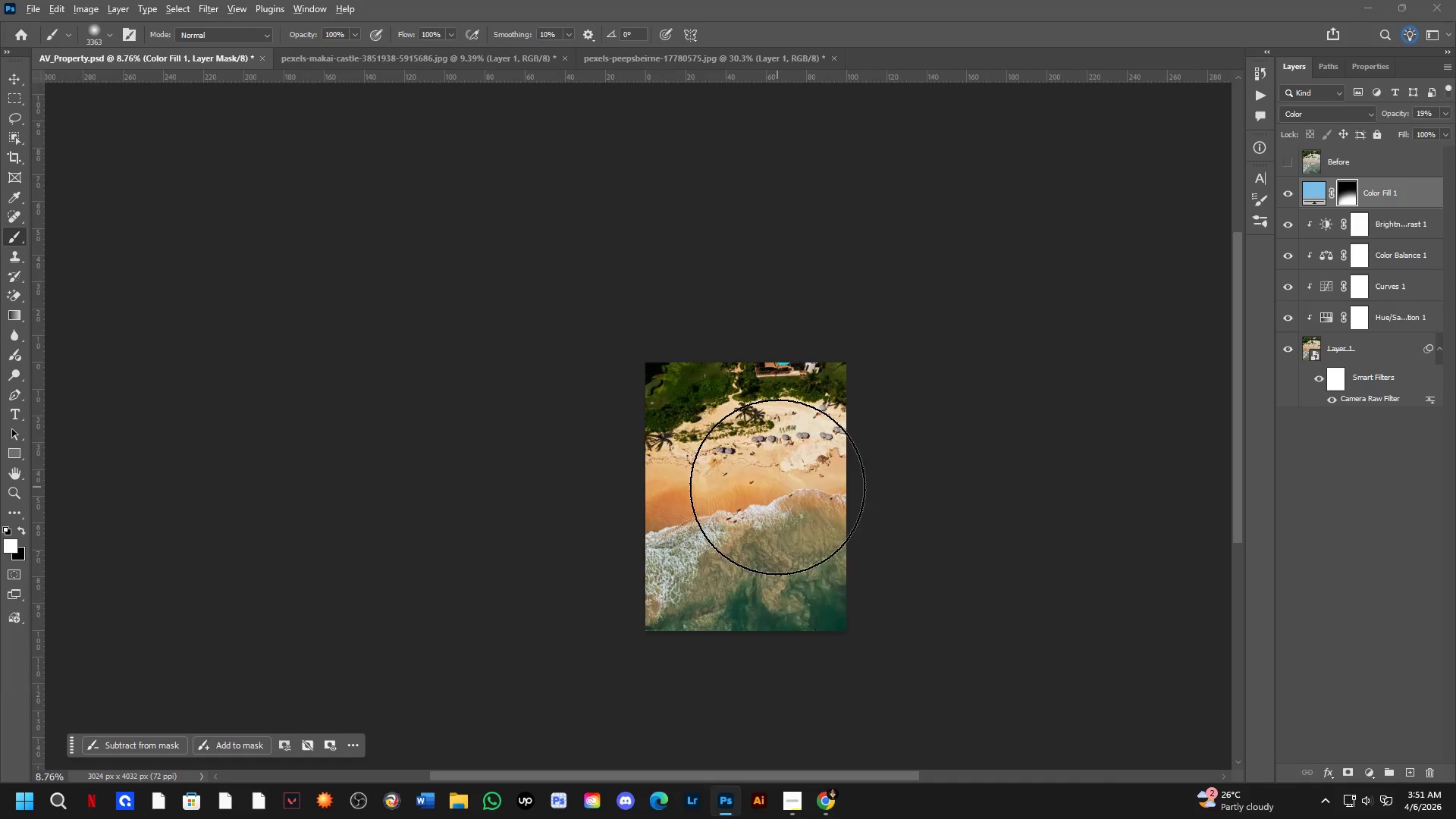 
key(Alt+Tab)